 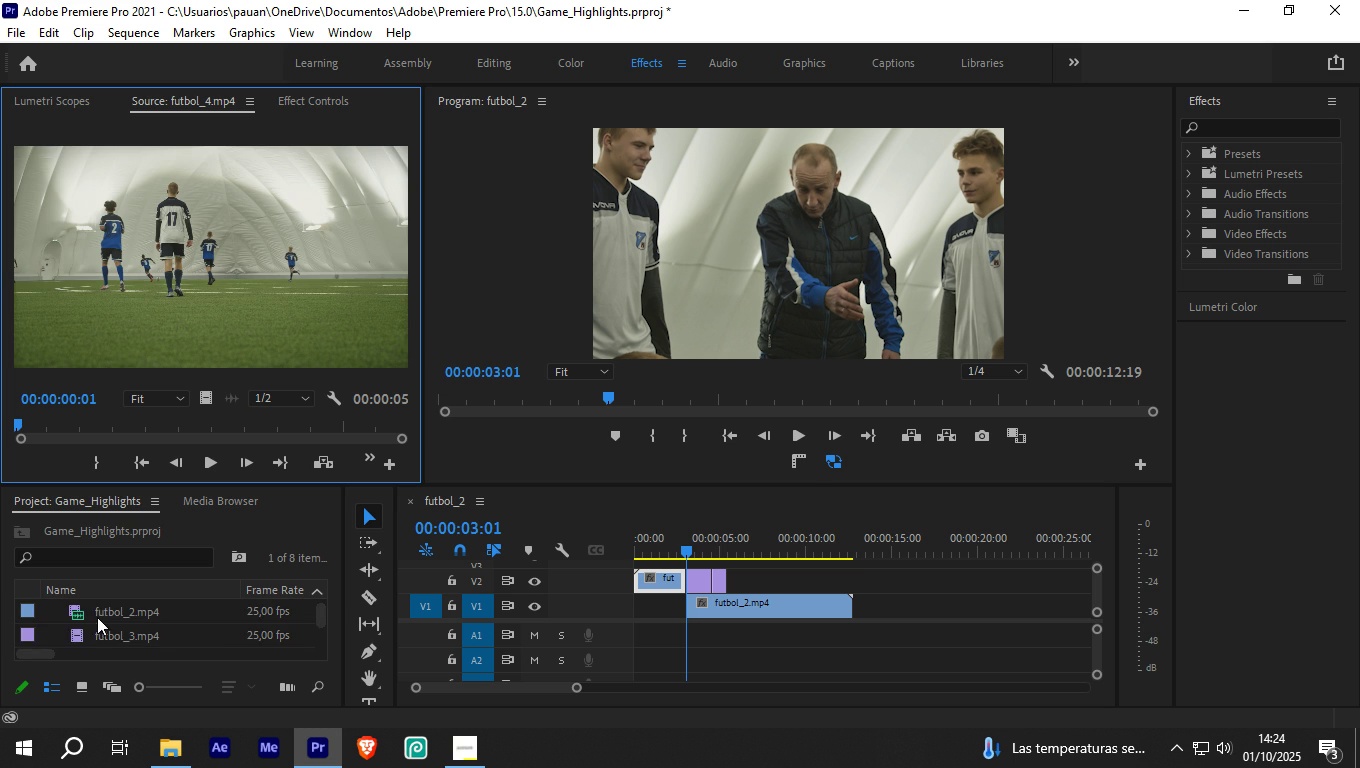 
left_click([89, 636])
 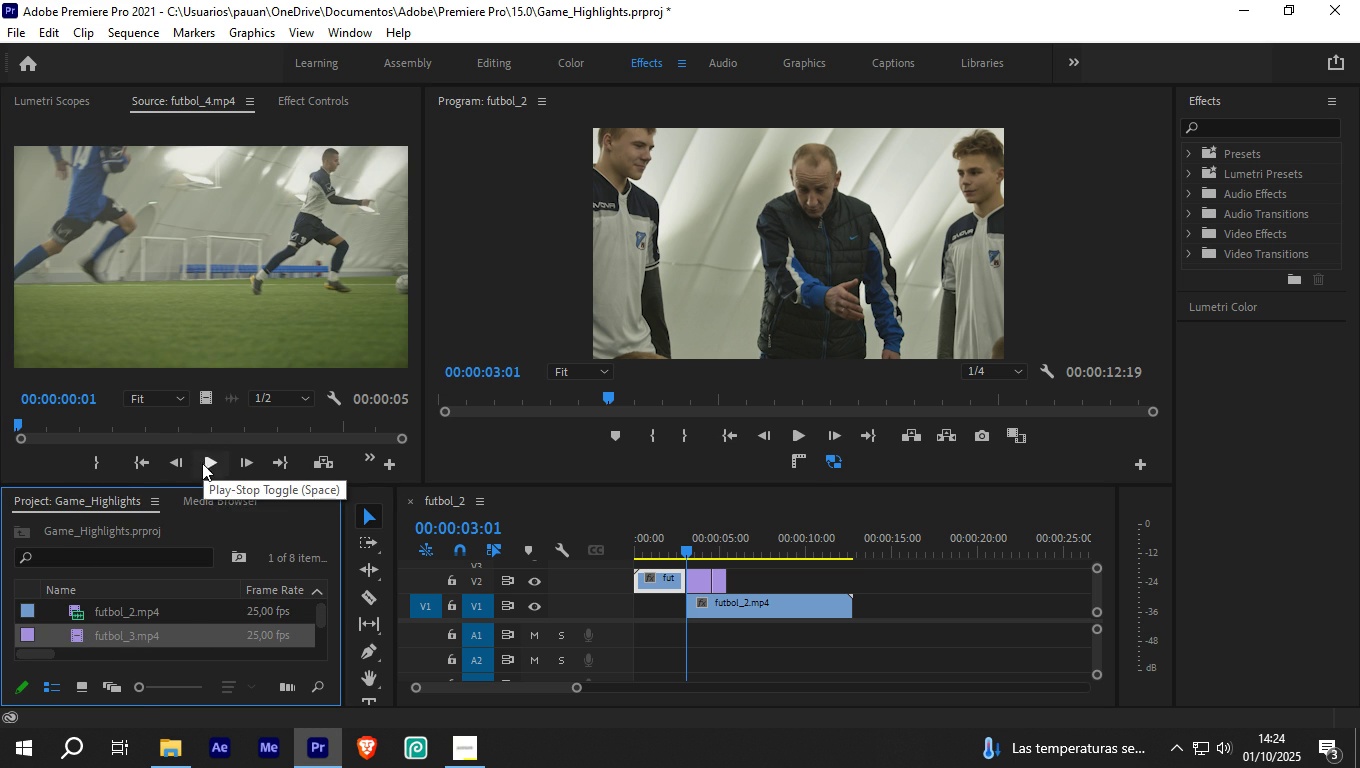 
wait(6.14)
 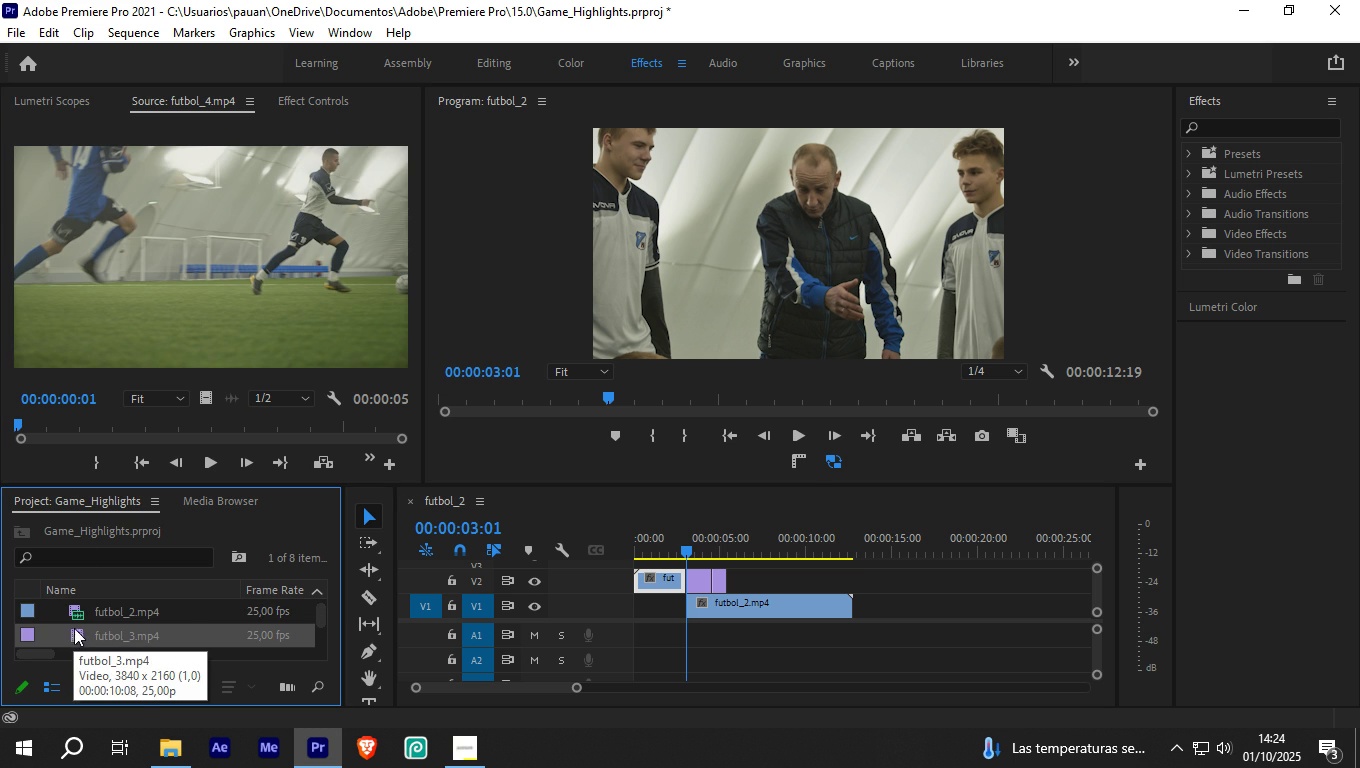 
double_click([80, 636])
 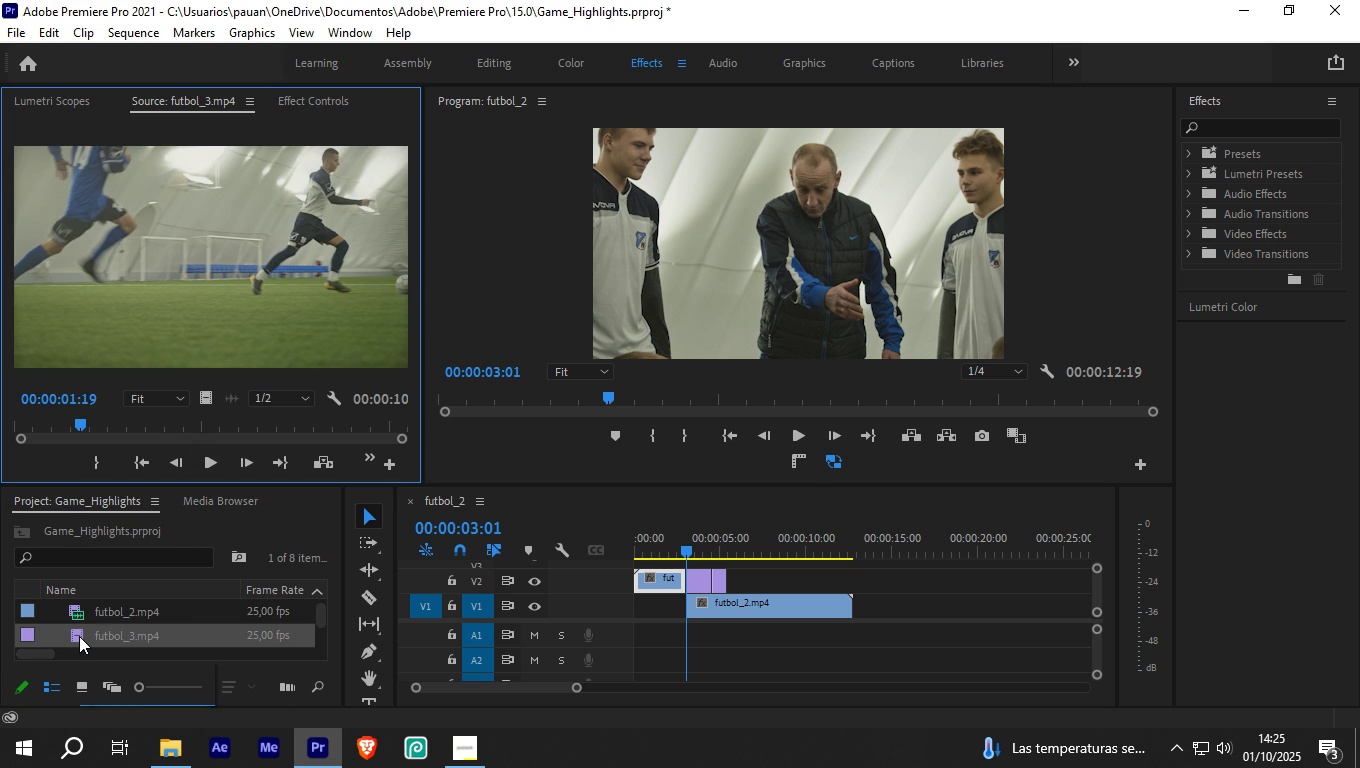 
double_click([79, 636])
 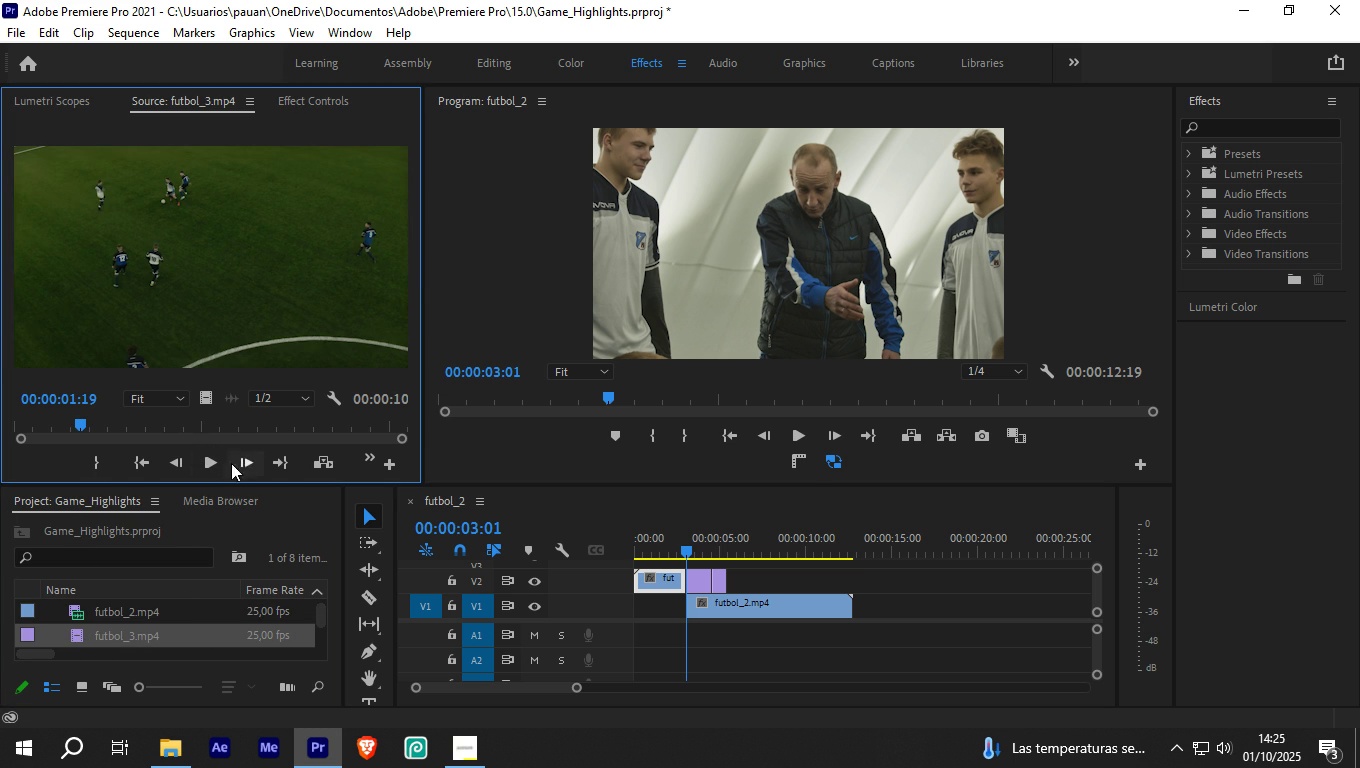 
left_click([199, 459])
 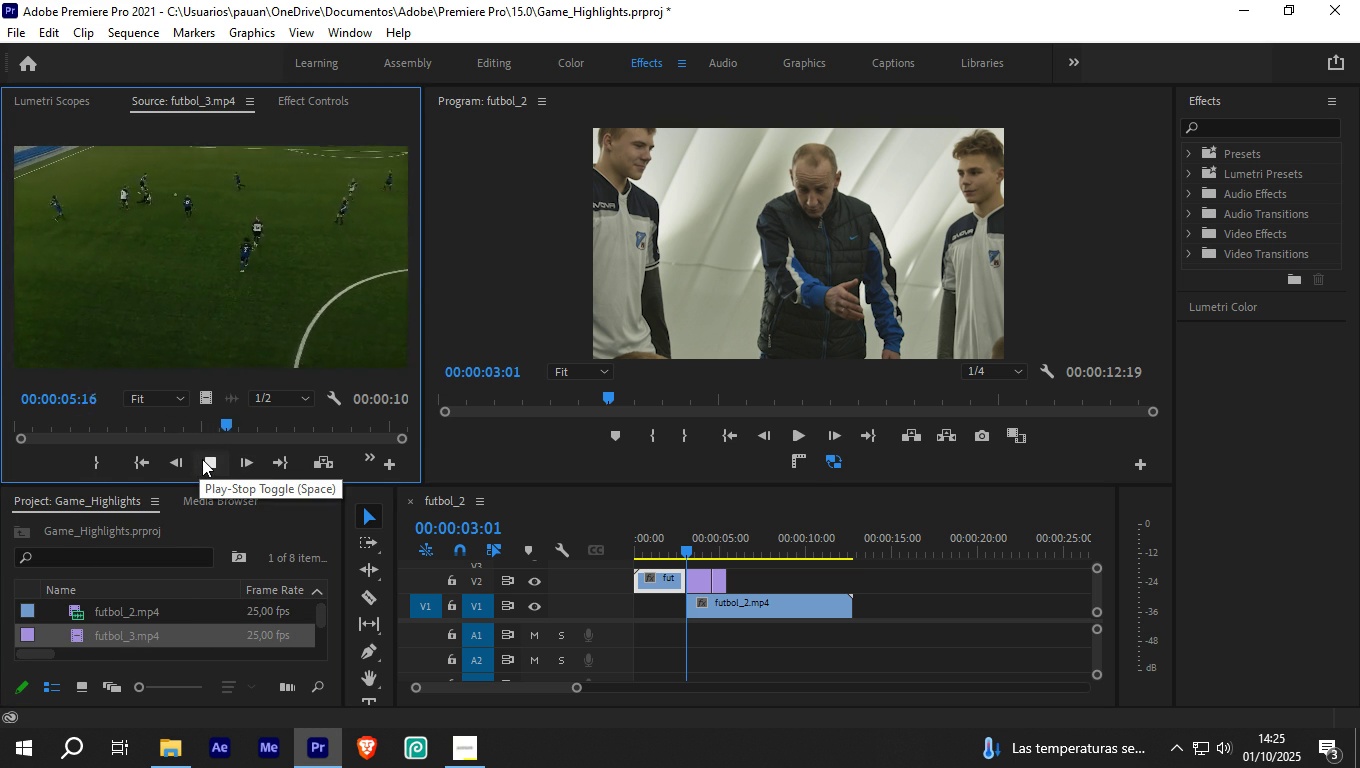 
wait(5.47)
 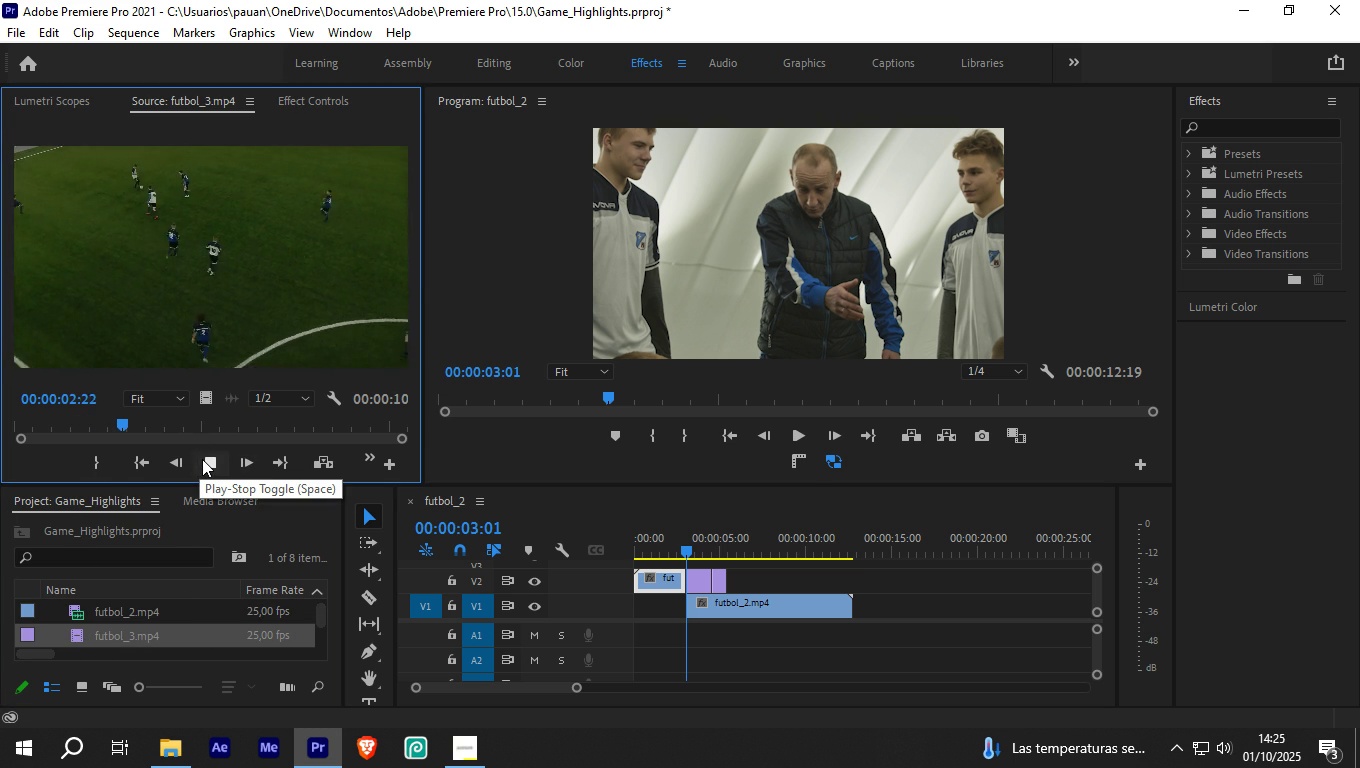 
left_click([202, 459])